 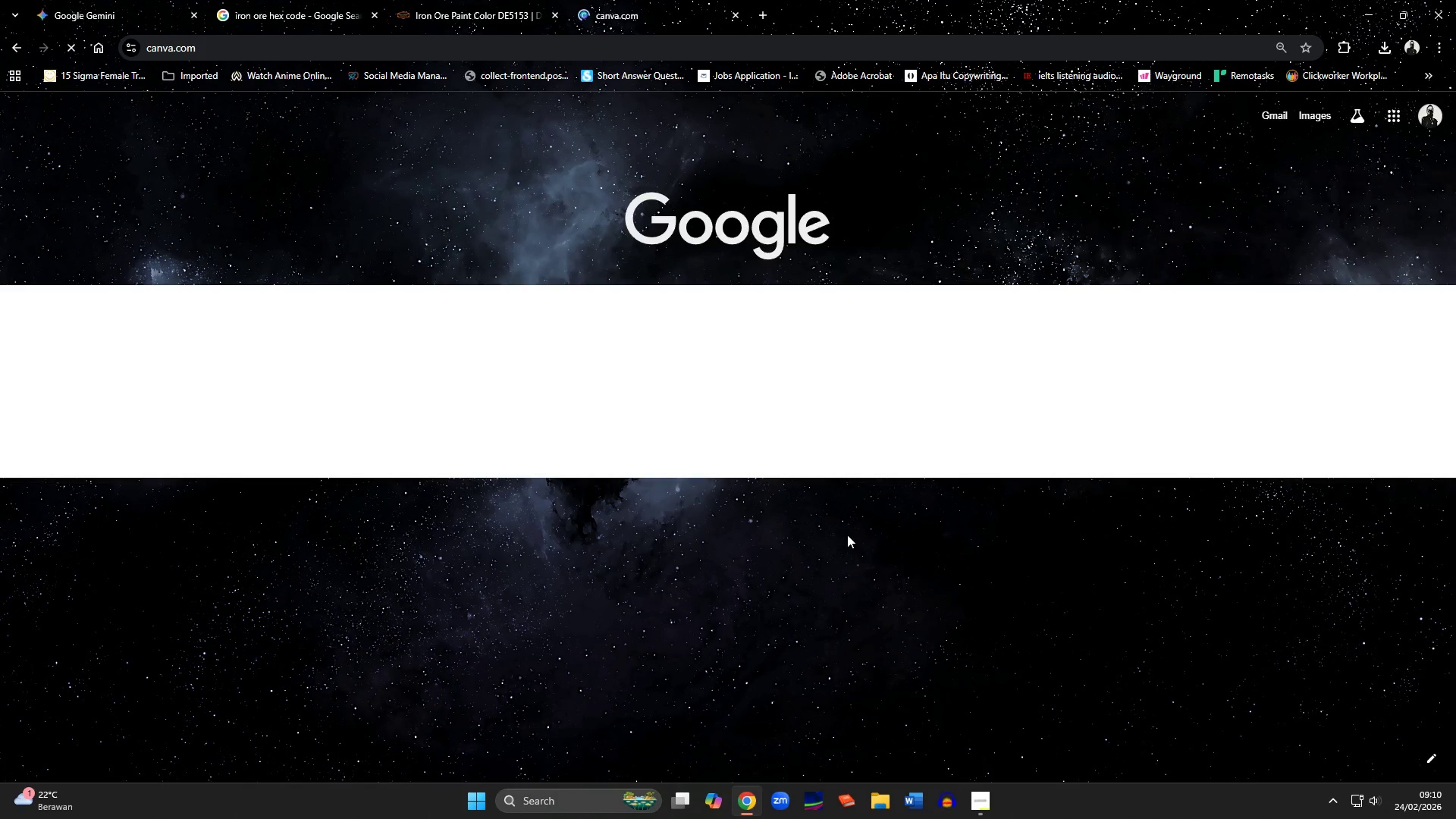 
left_click([23, 143])
 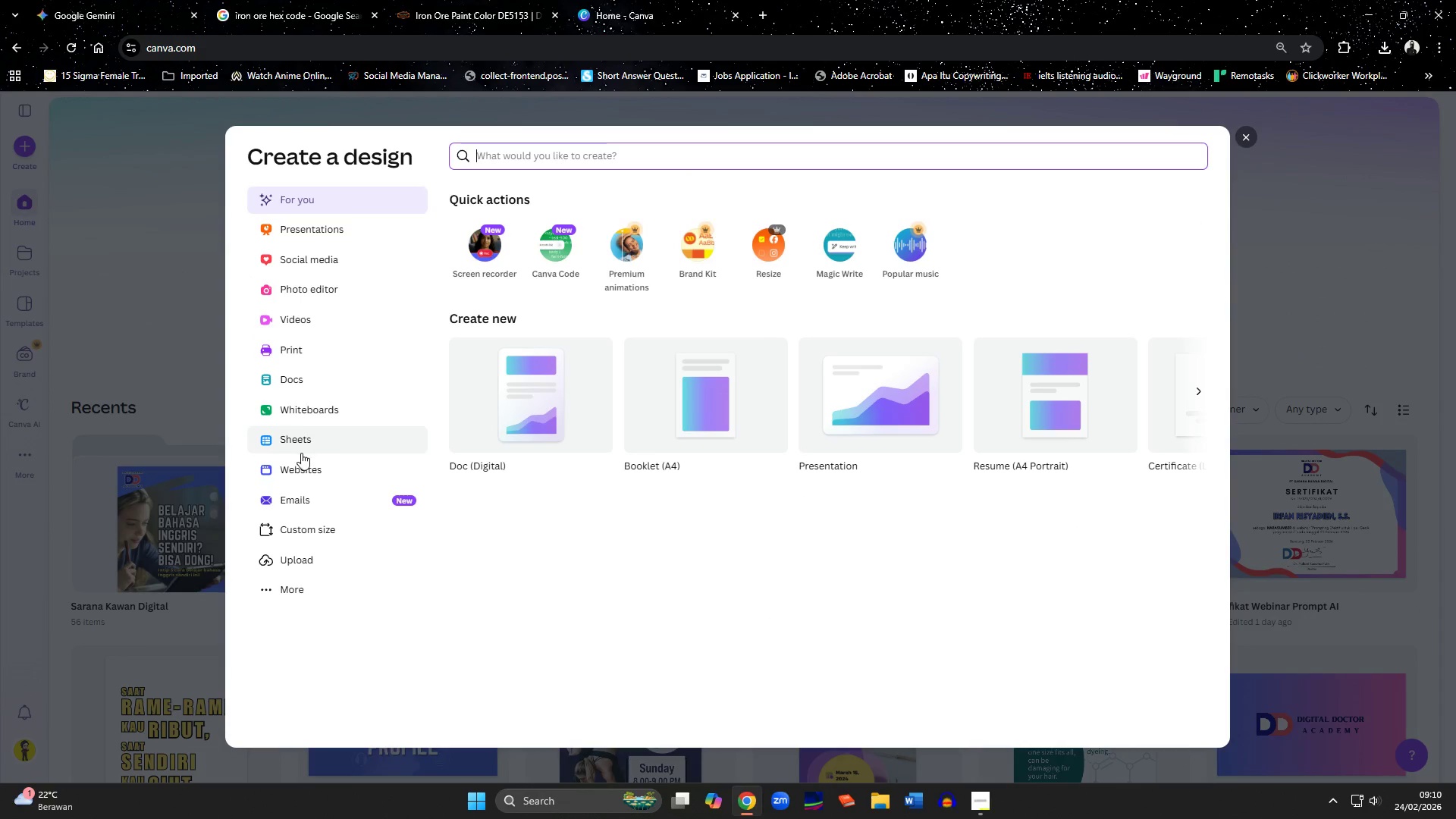 
wait(9.36)
 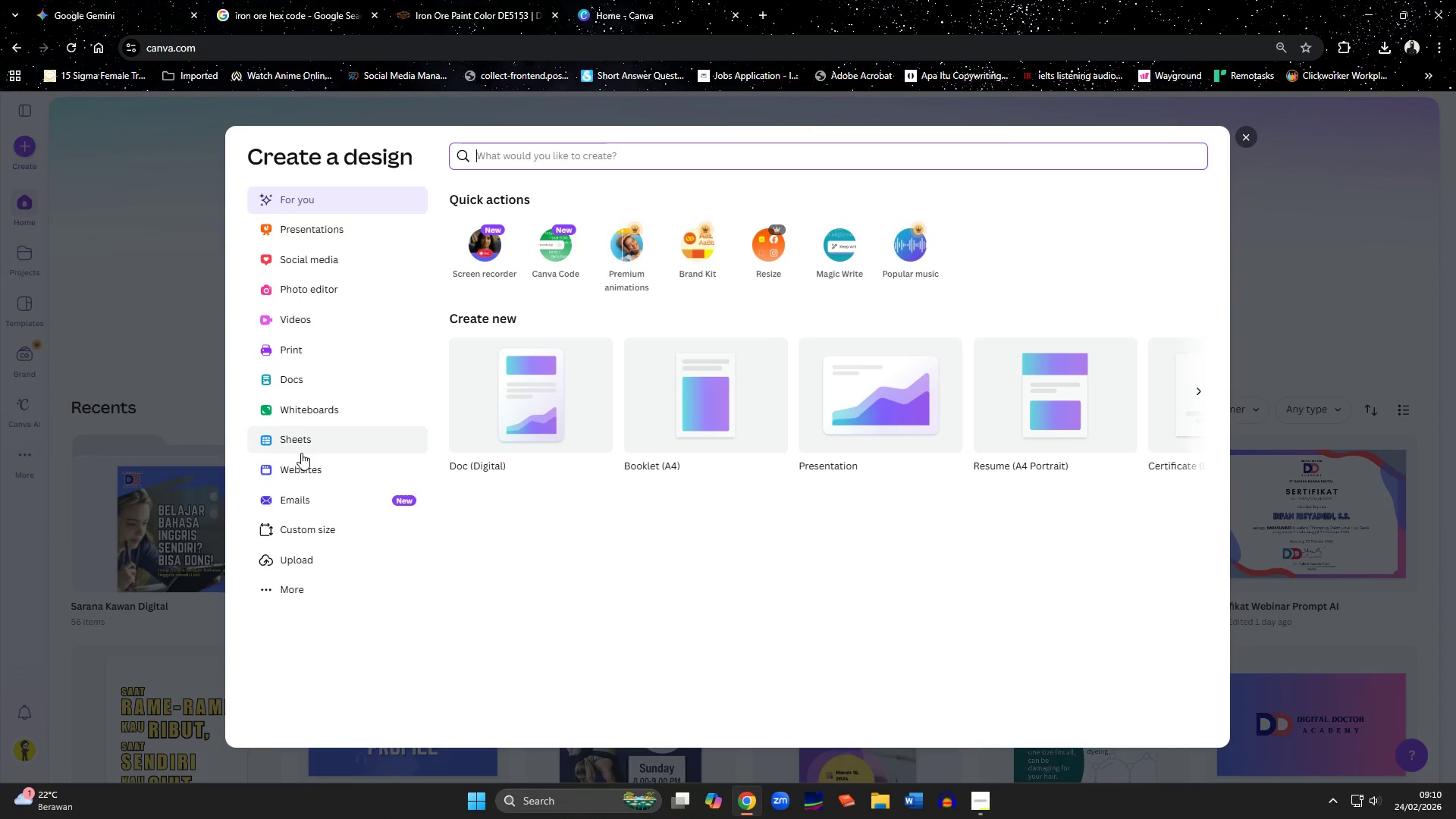 
left_click([698, 412])
 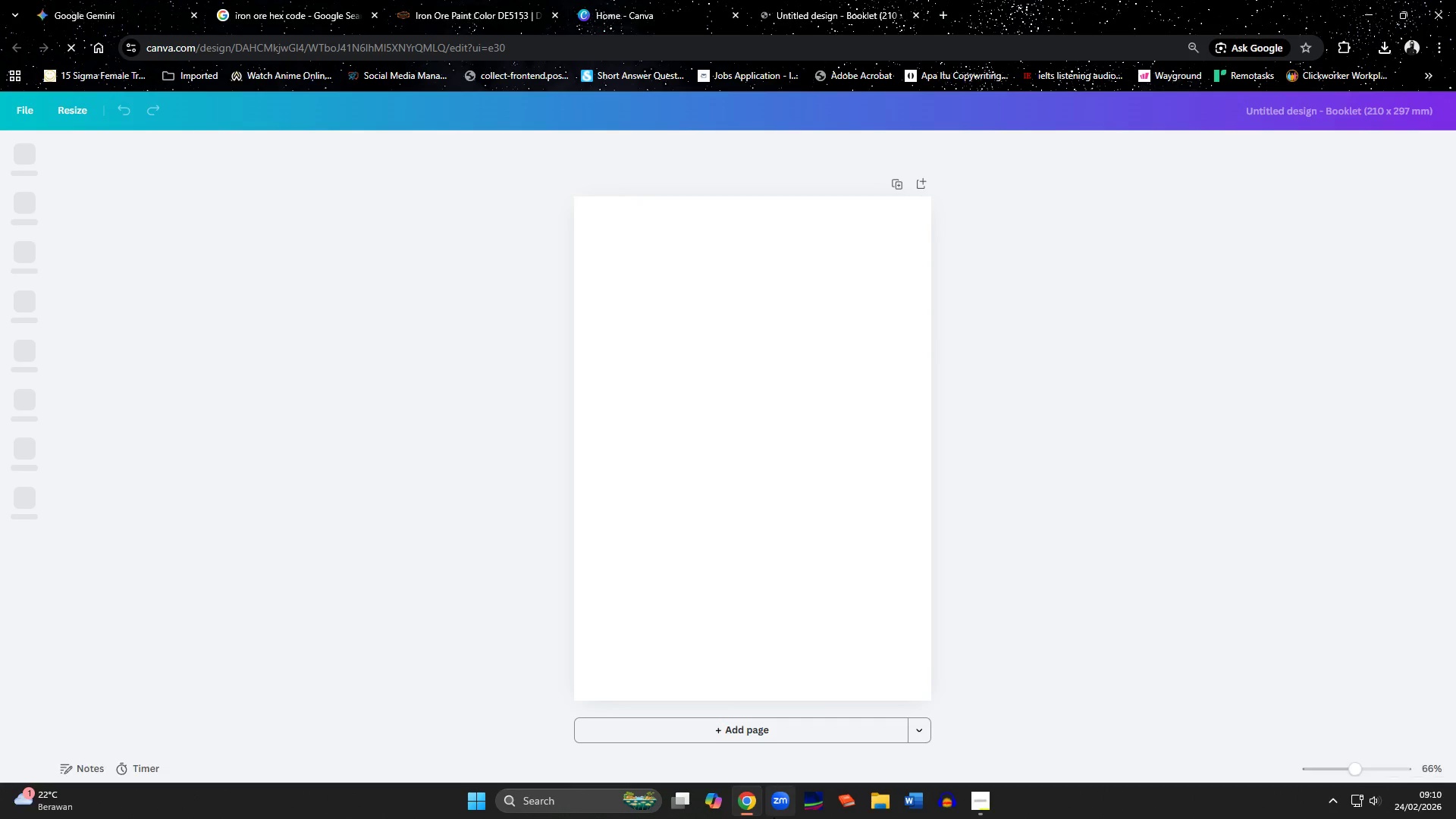 
left_click([884, 802])
 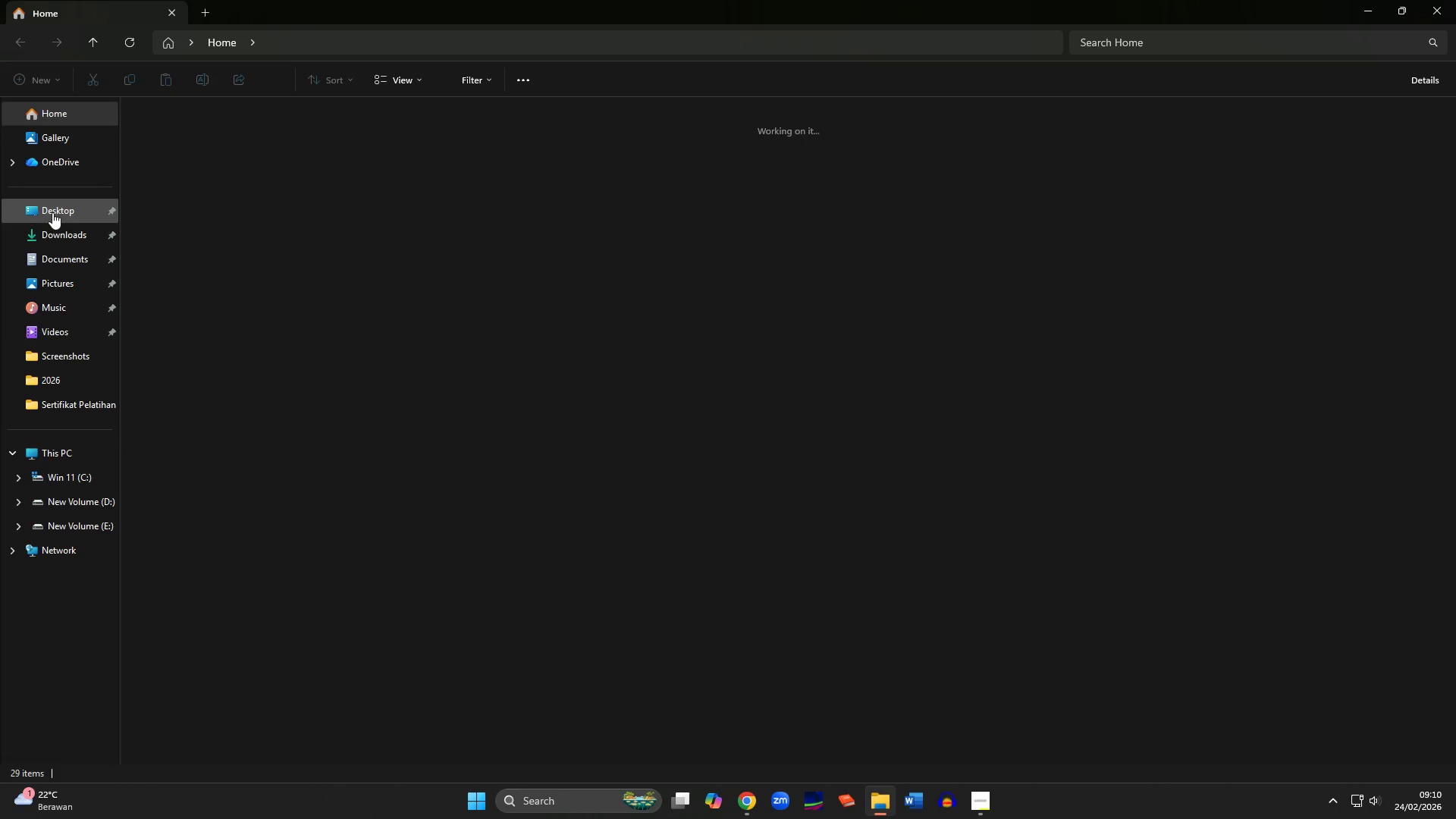 
left_click([51, 231])
 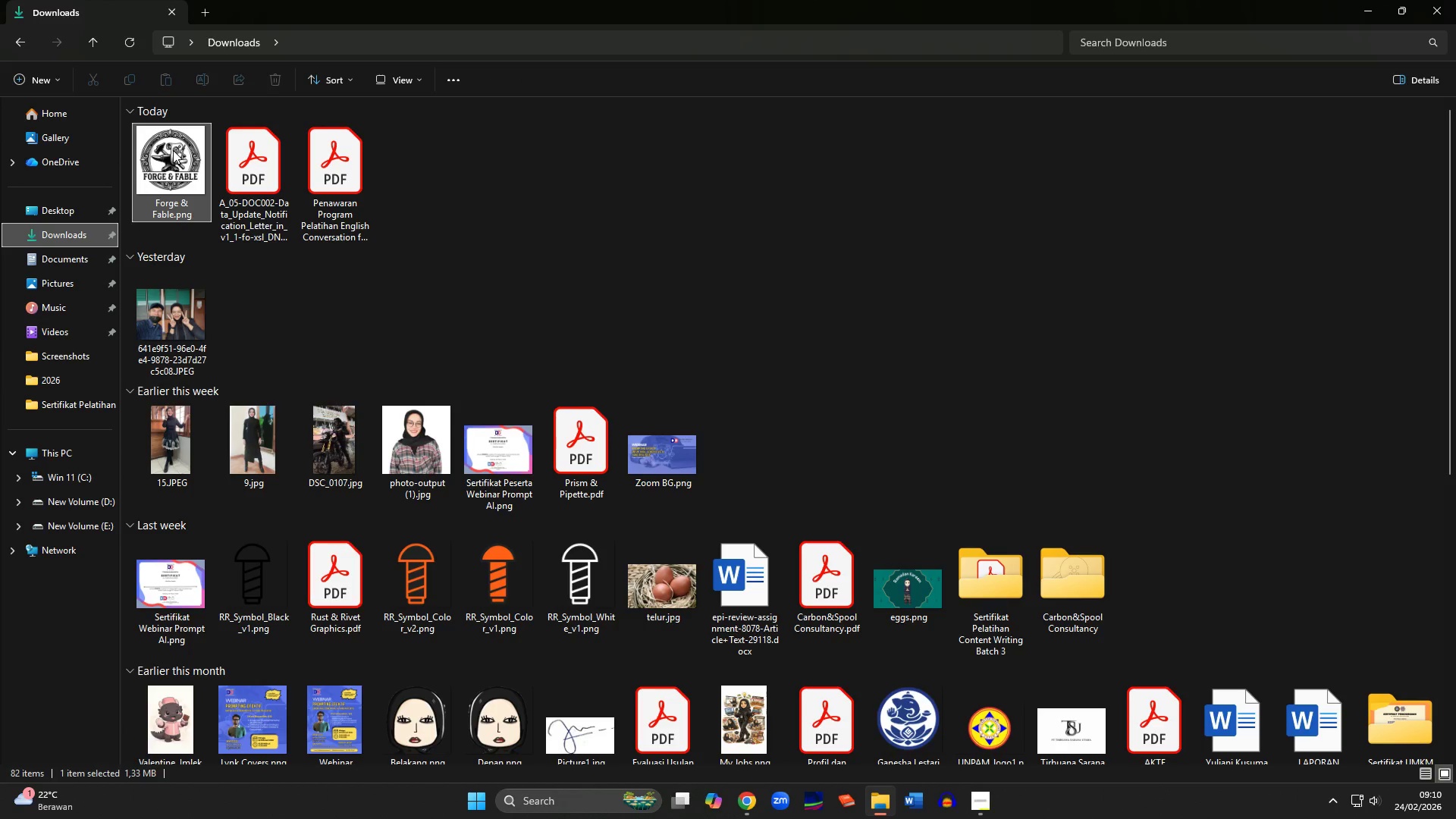 
left_click([173, 150])
 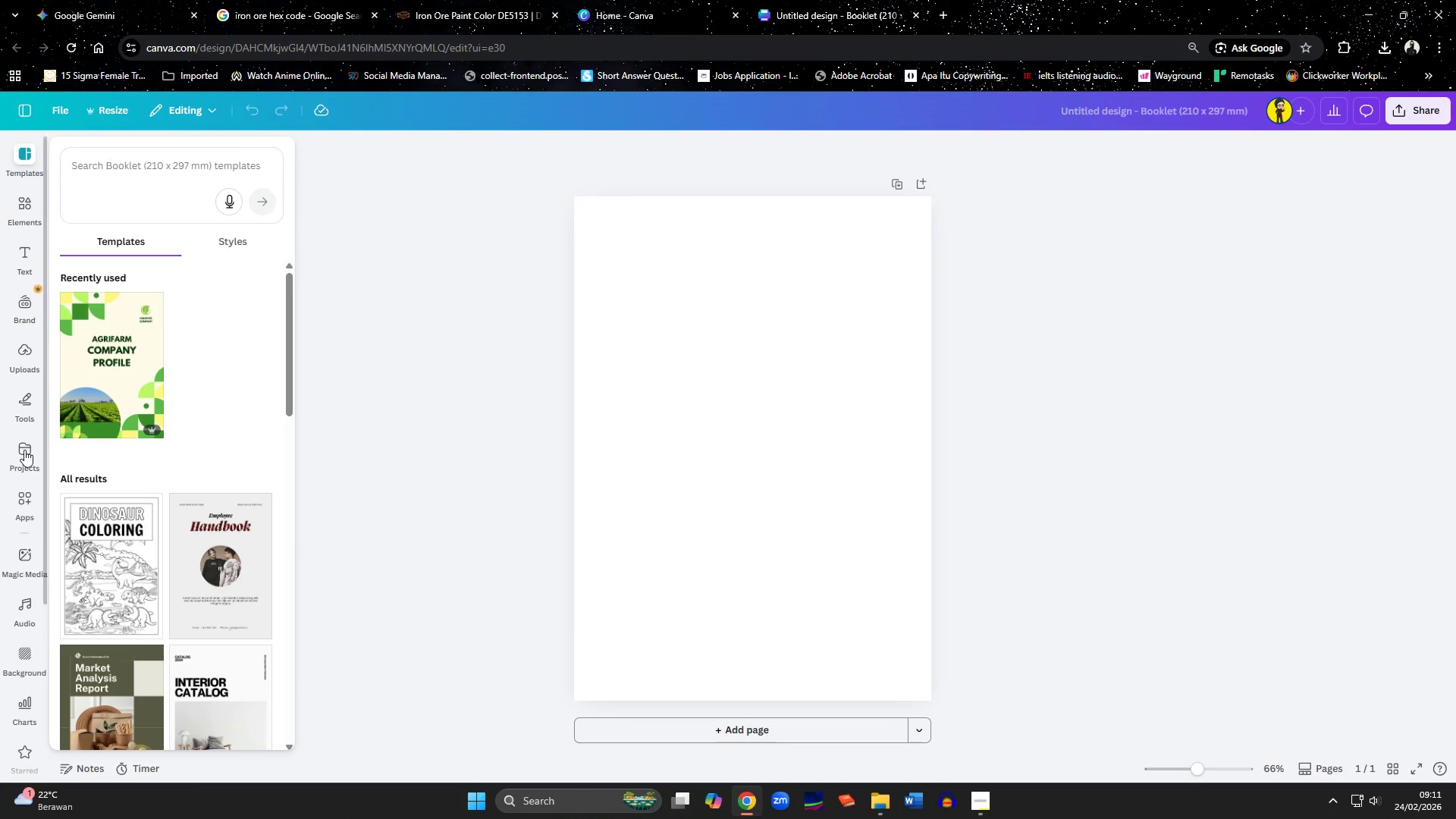 
left_click([25, 357])
 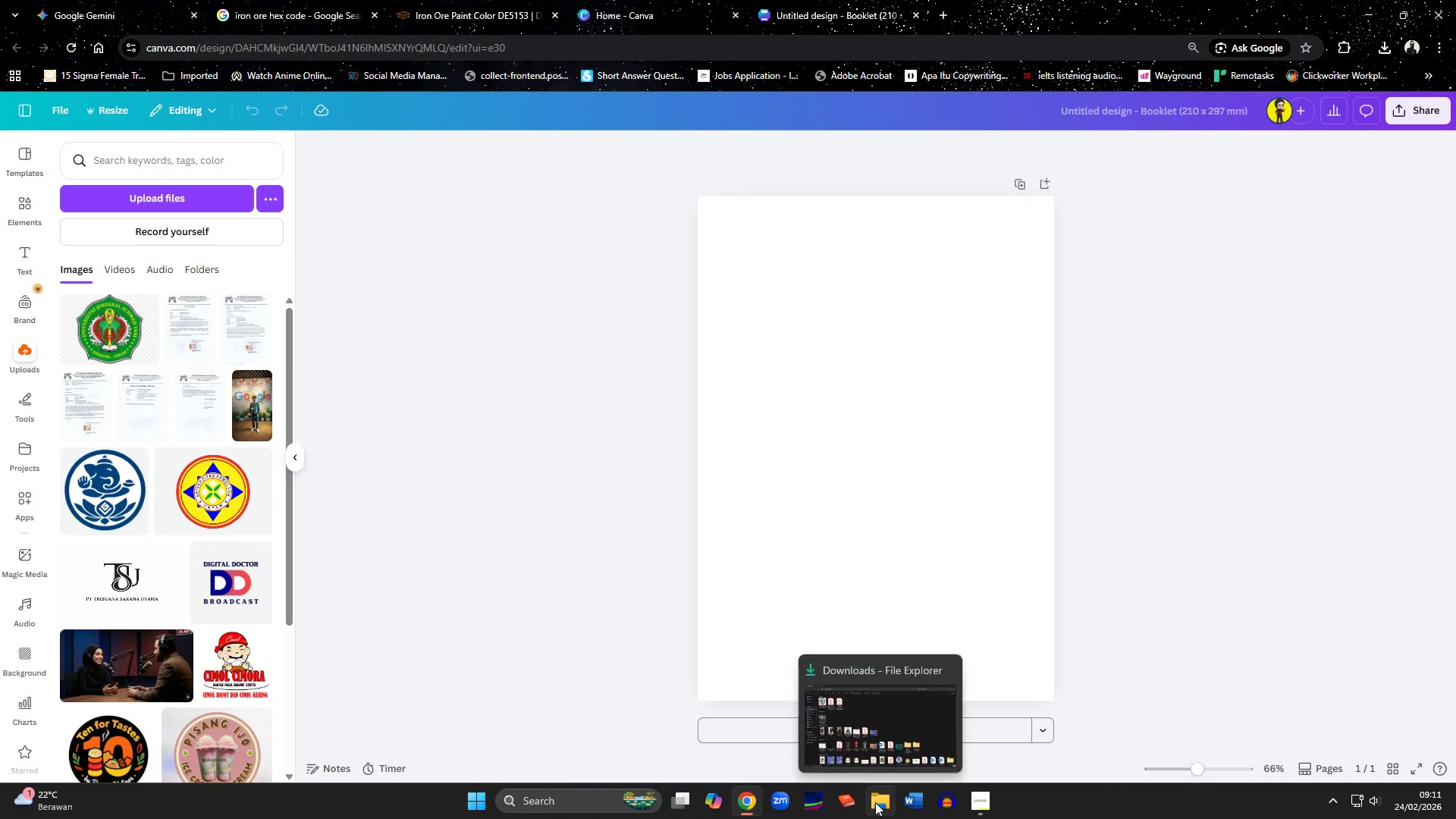 
wait(5.7)
 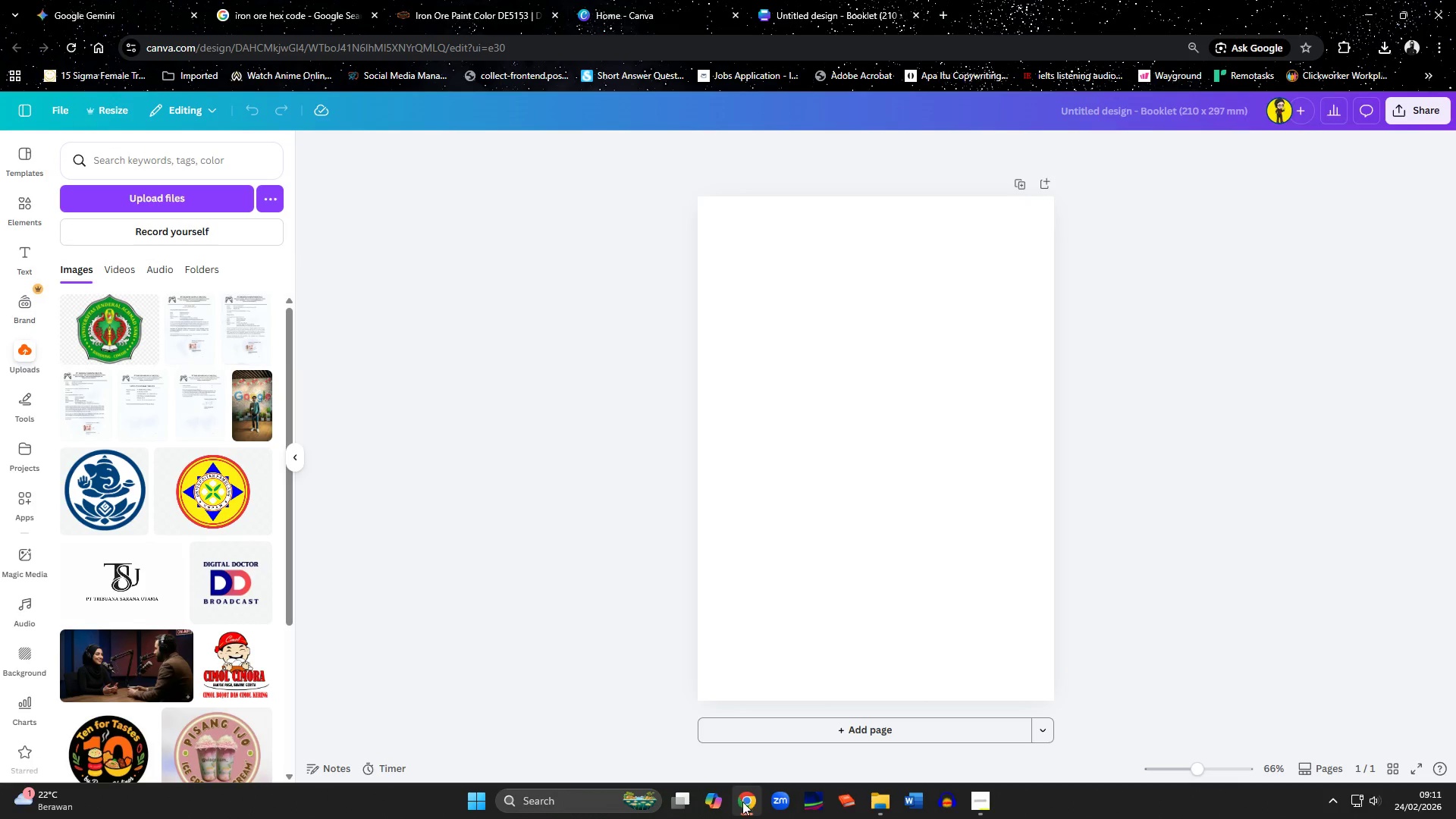 
left_click_drag(start_coordinate=[165, 181], to_coordinate=[143, 336])
 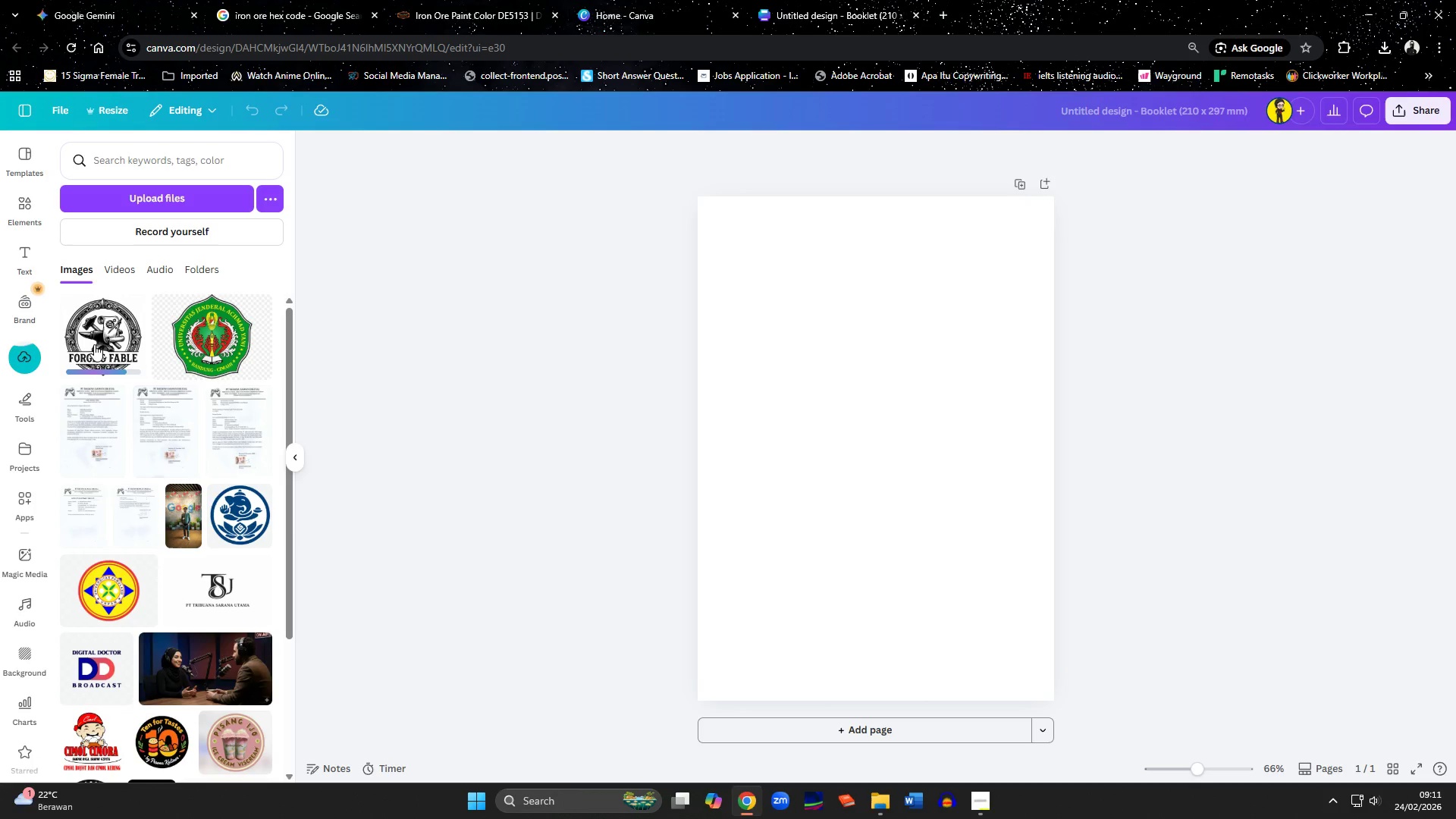 
left_click([94, 344])
 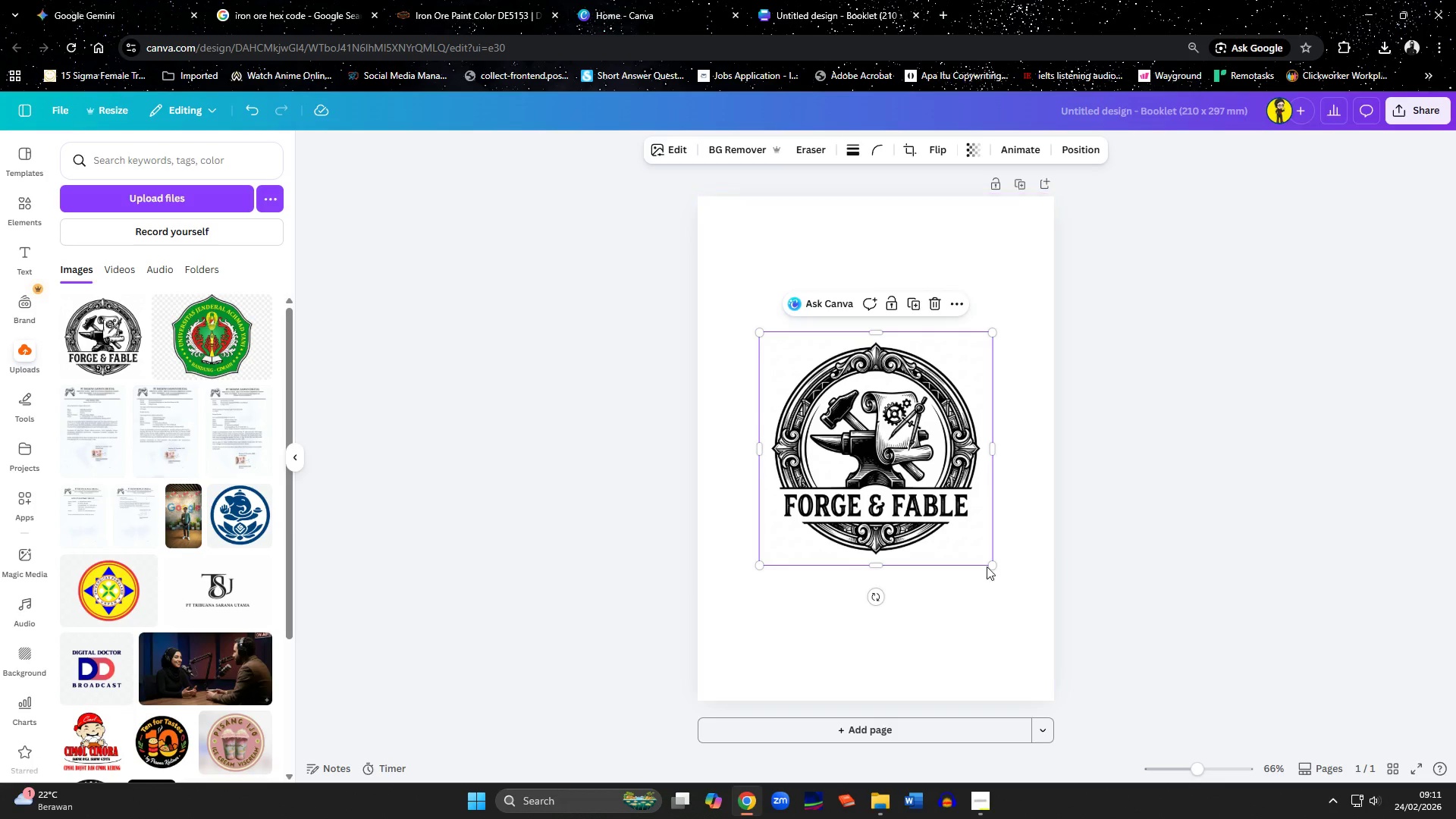 
left_click_drag(start_coordinate=[990, 566], to_coordinate=[846, 431])
 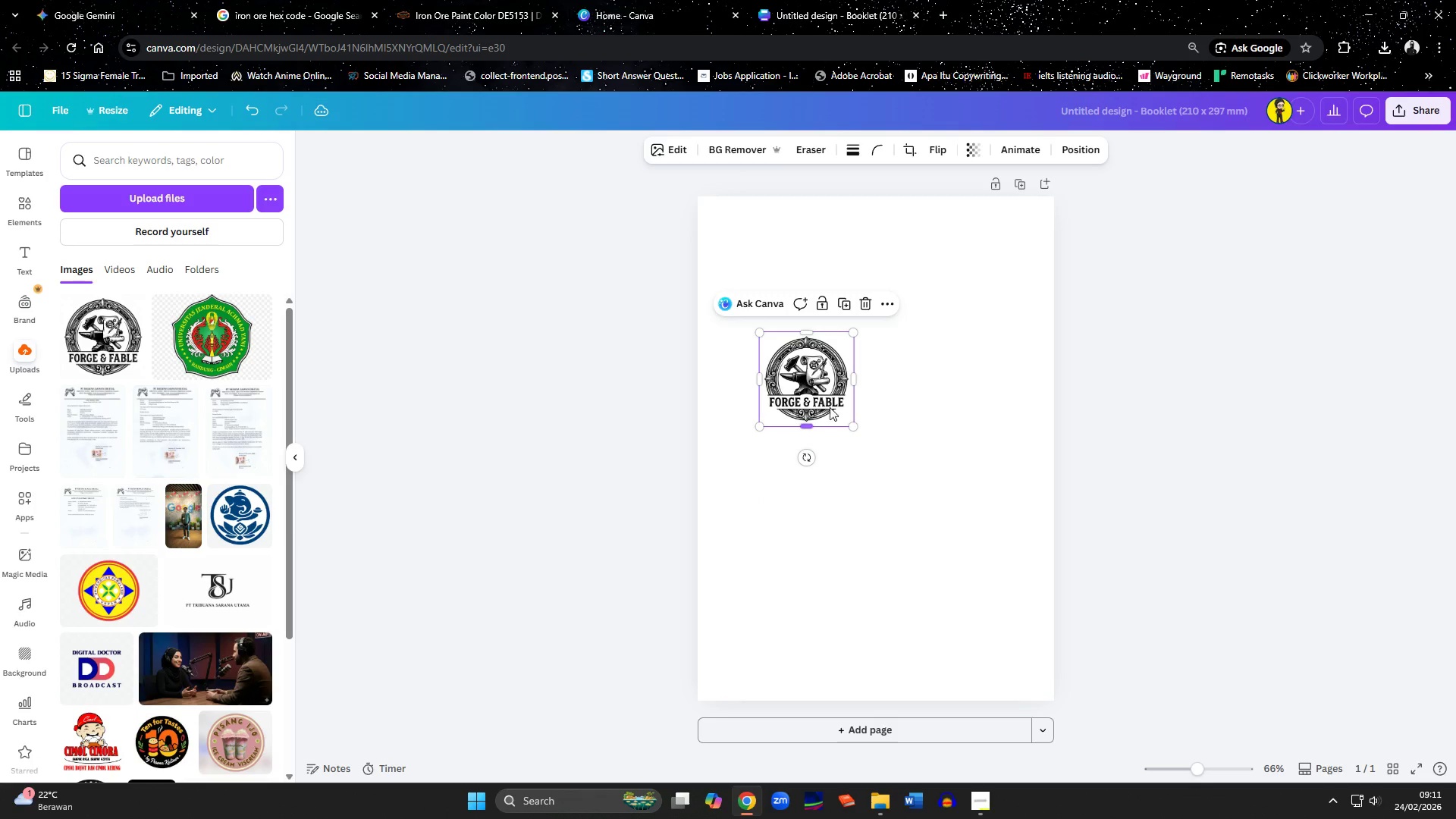 
left_click_drag(start_coordinate=[827, 403], to_coordinate=[897, 302])
 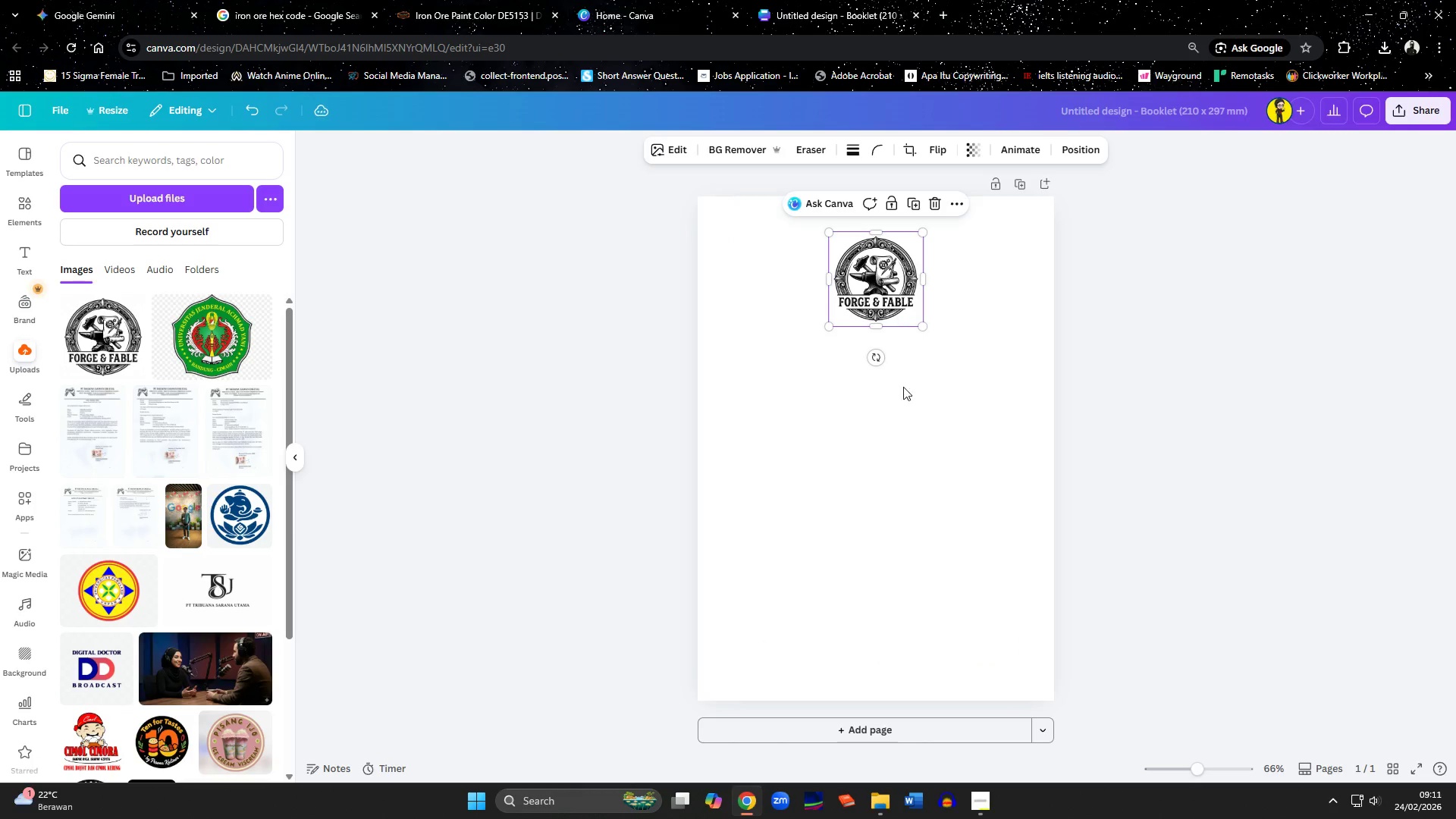 
left_click([915, 444])
 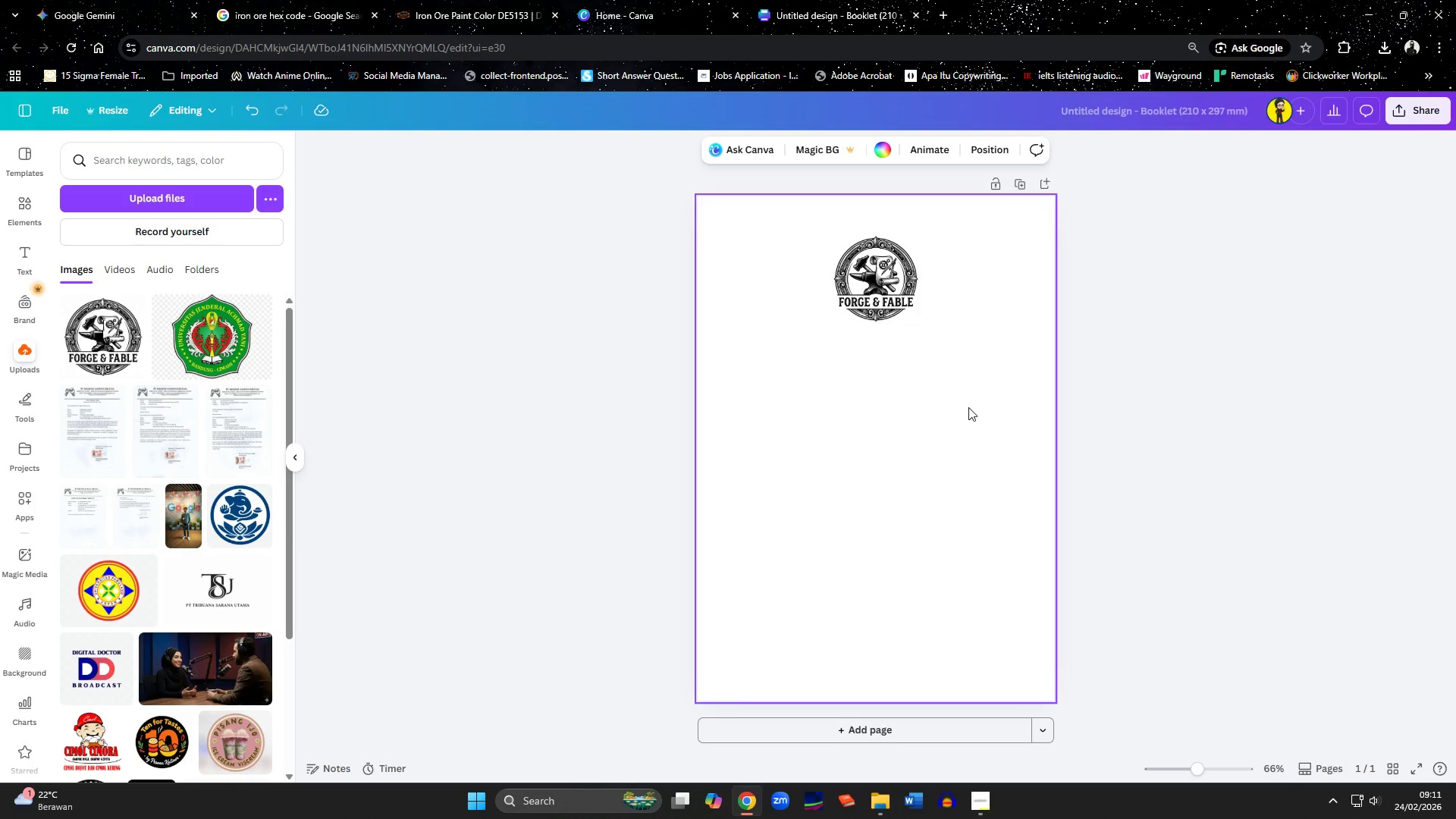 
left_click([765, 401])
 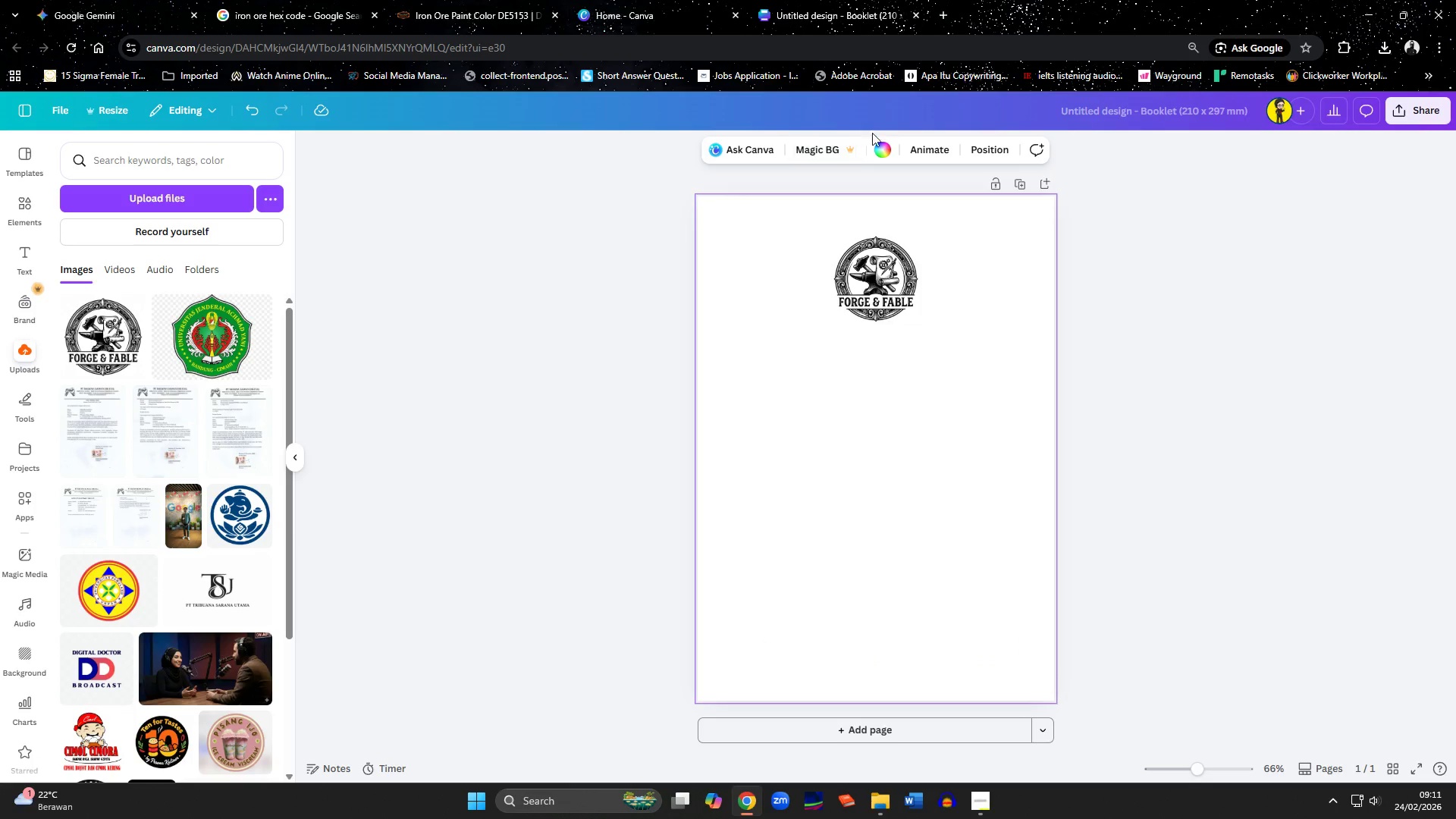 
left_click([880, 147])
 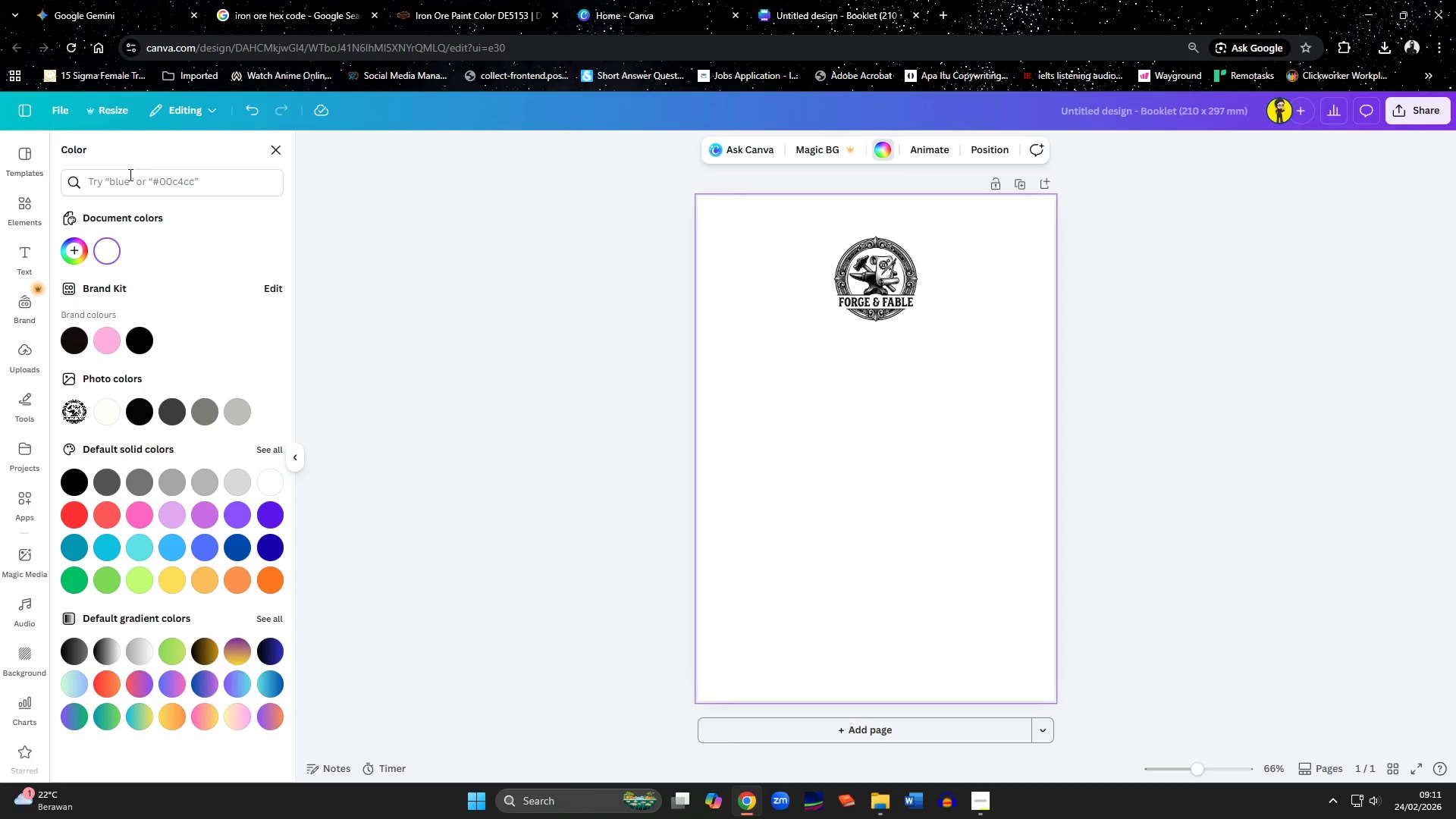 
left_click([128, 182])
 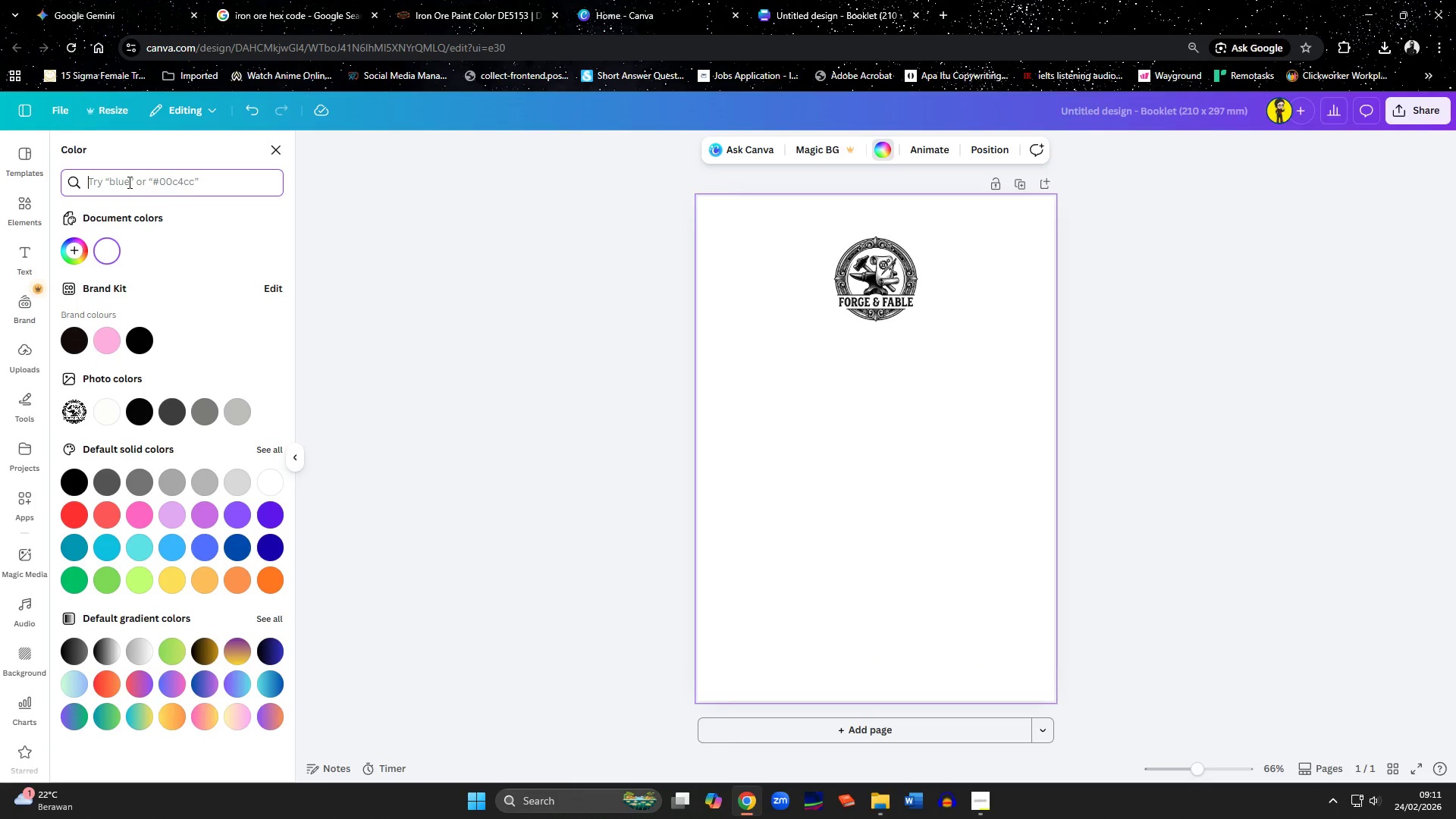 
key(Control+V)
 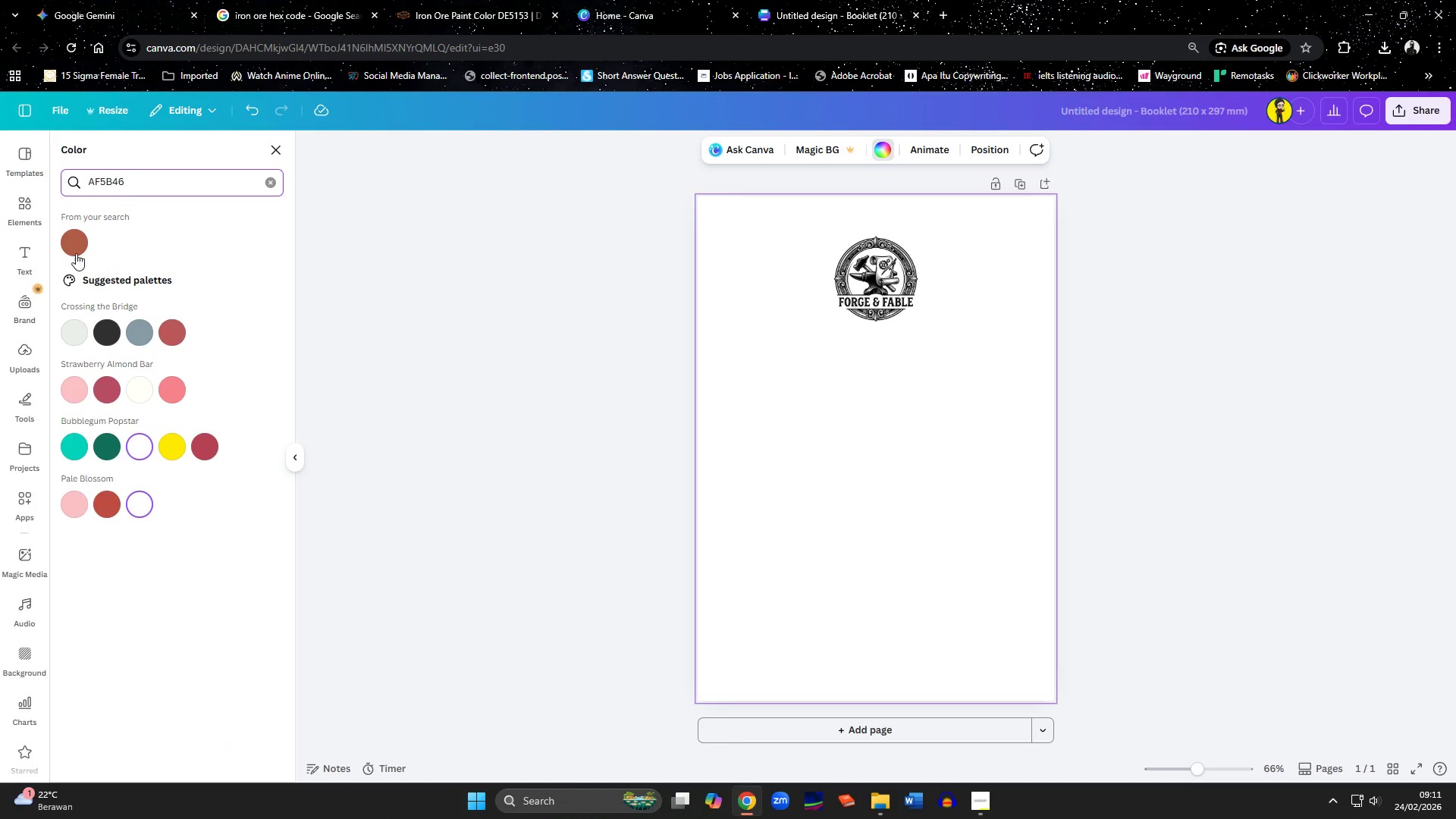 
left_click([74, 251])
 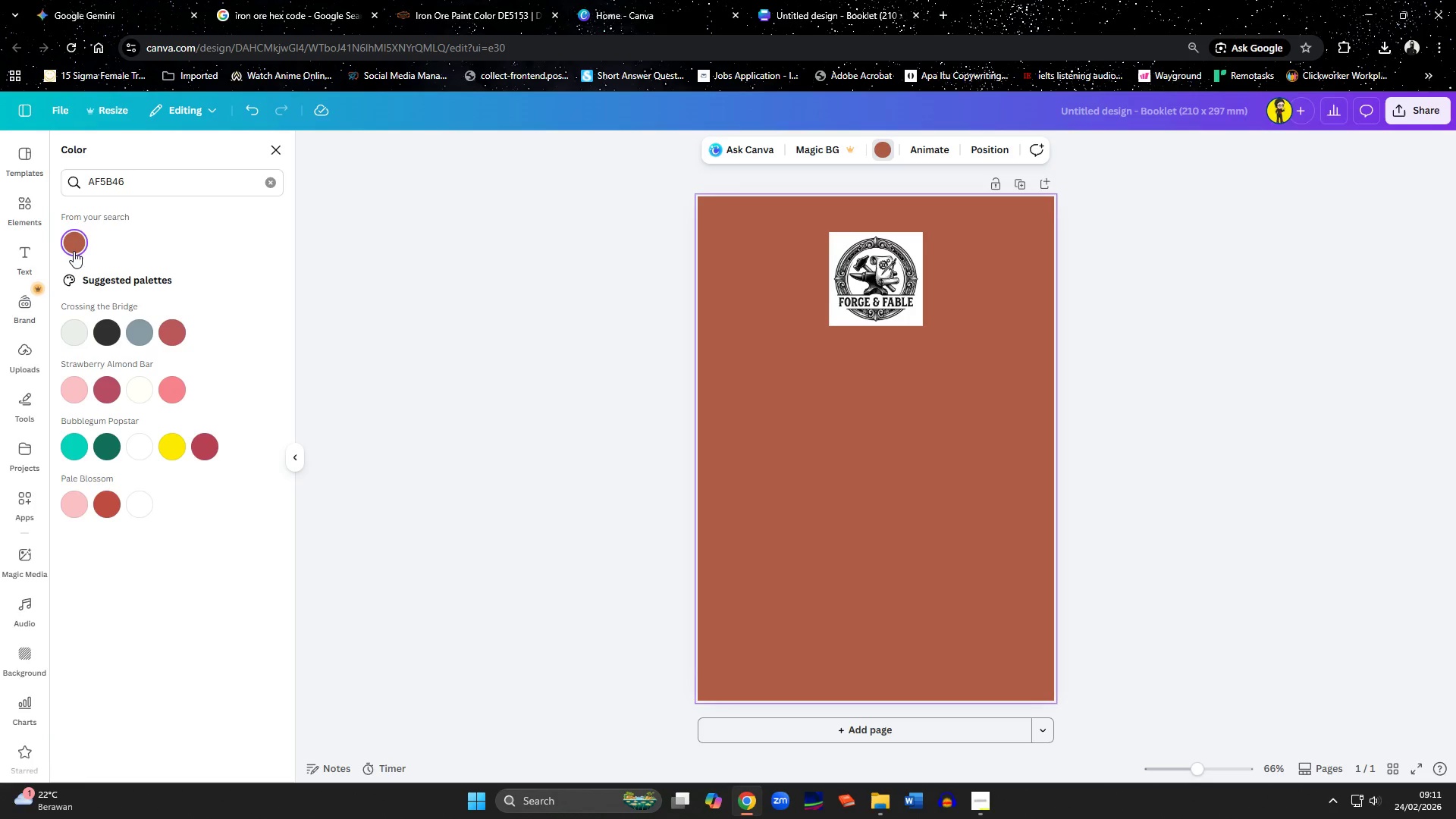 
left_click([897, 285])
 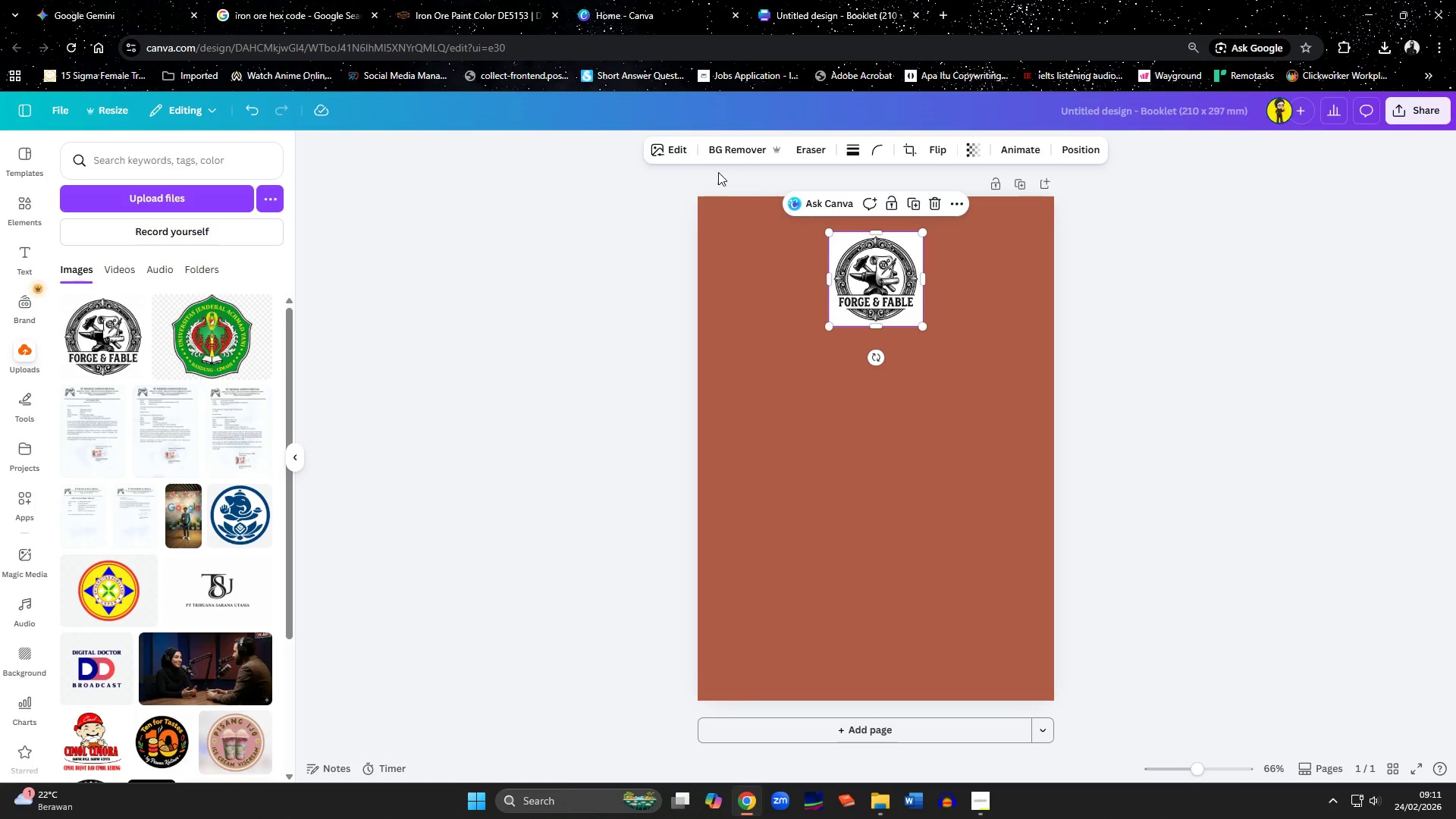 
left_click([728, 155])
 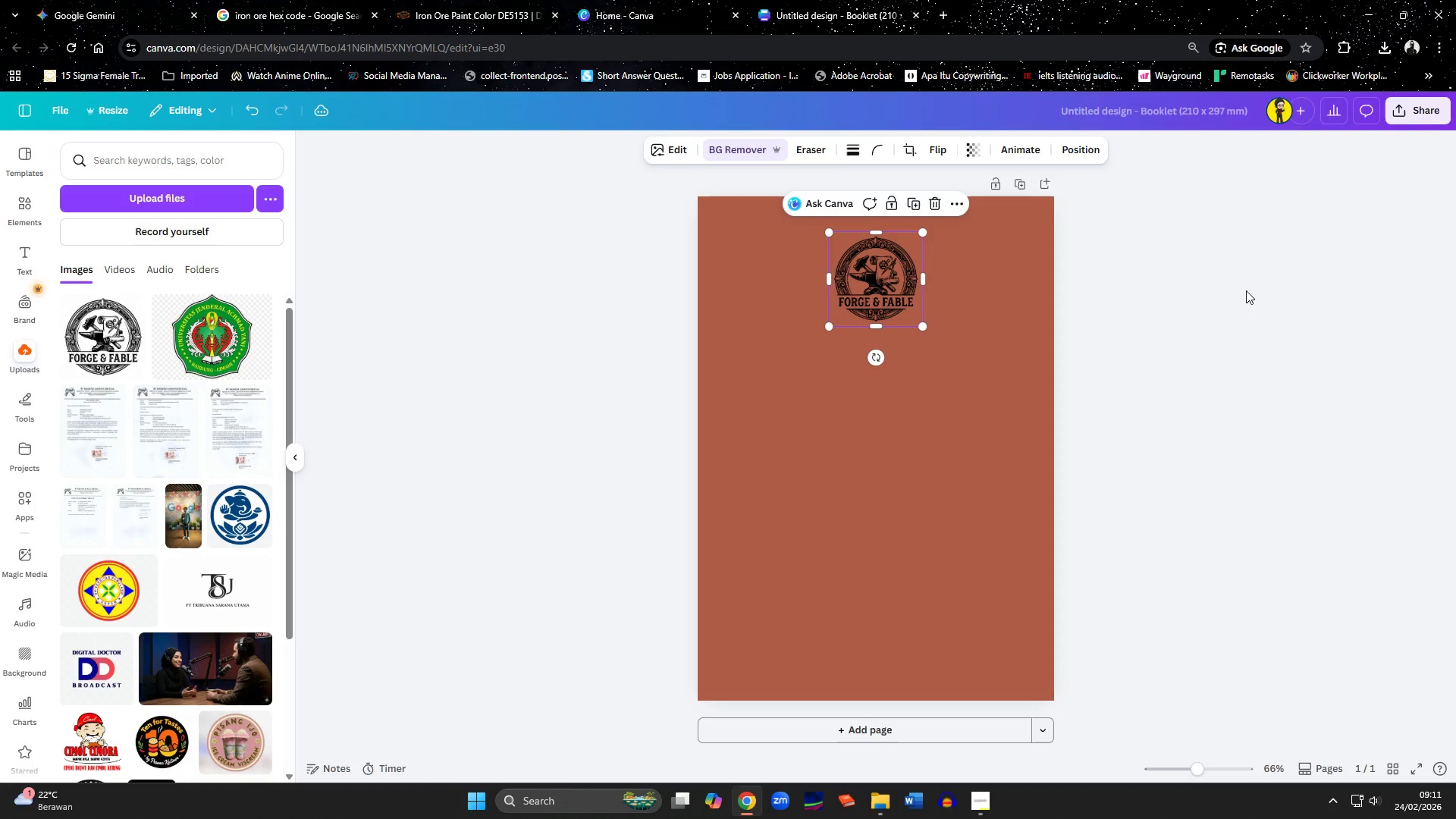 
wait(12.64)
 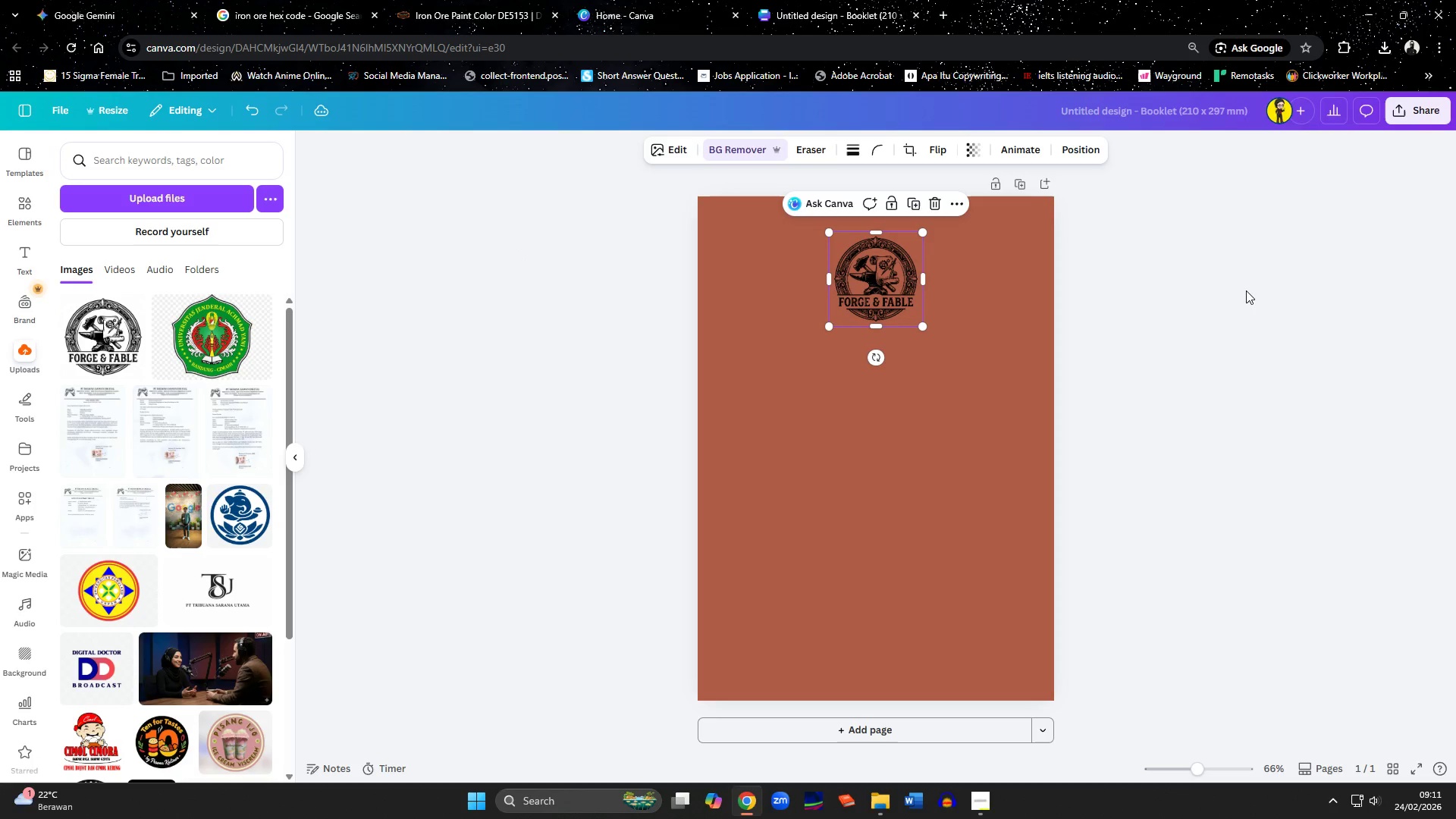 
left_click([899, 428])
 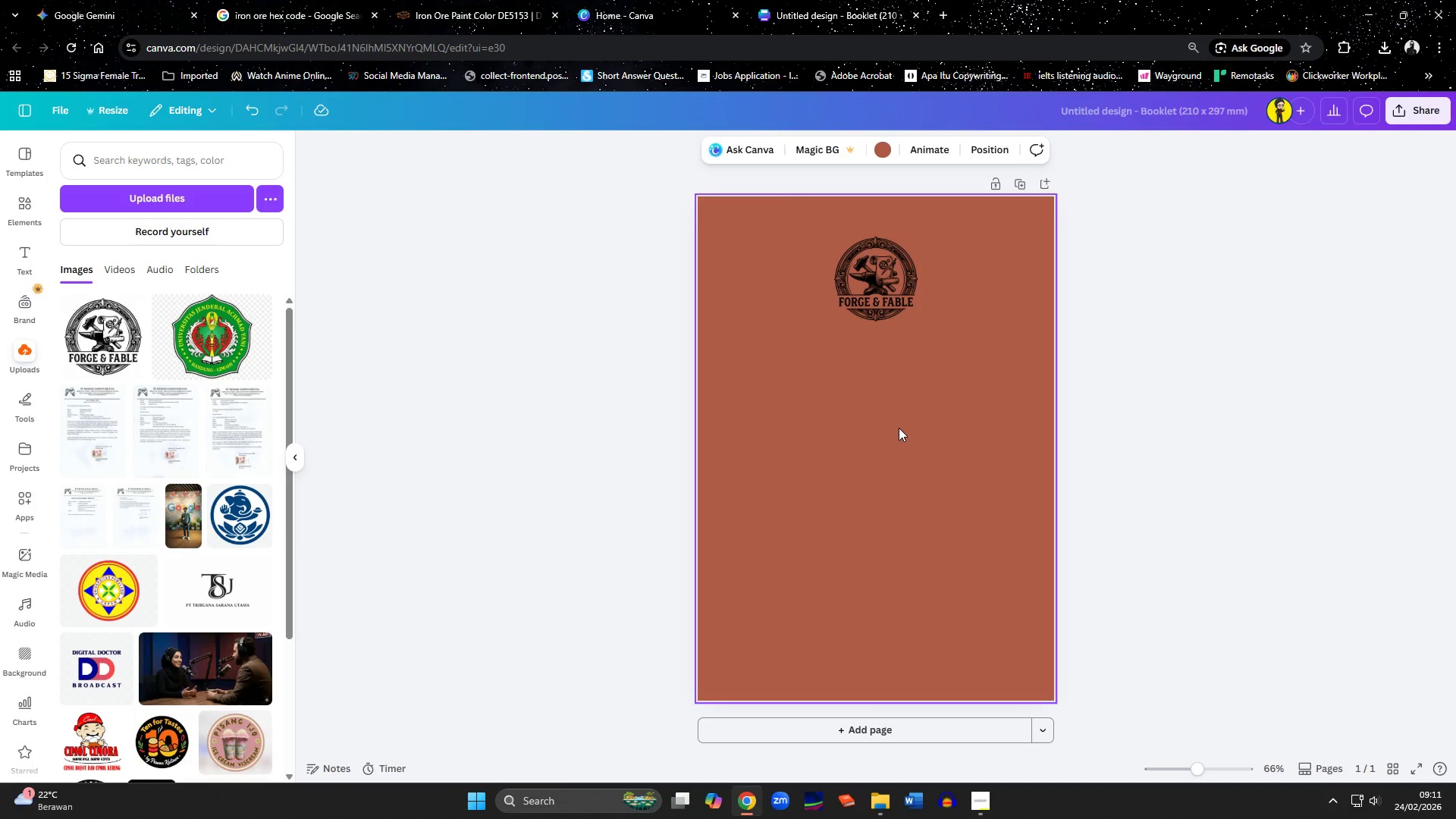 
left_click([899, 428])
 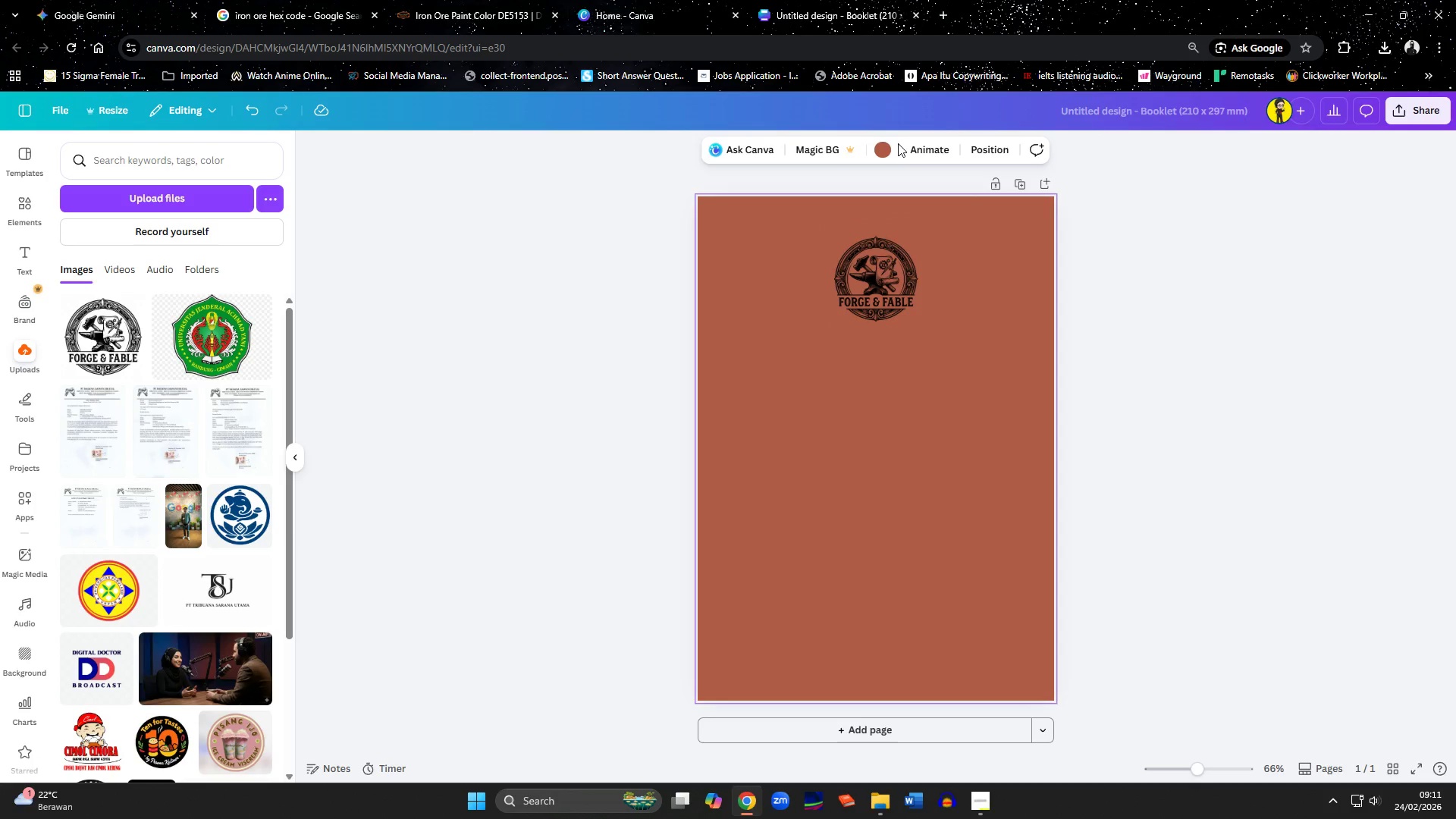 
left_click([887, 149])
 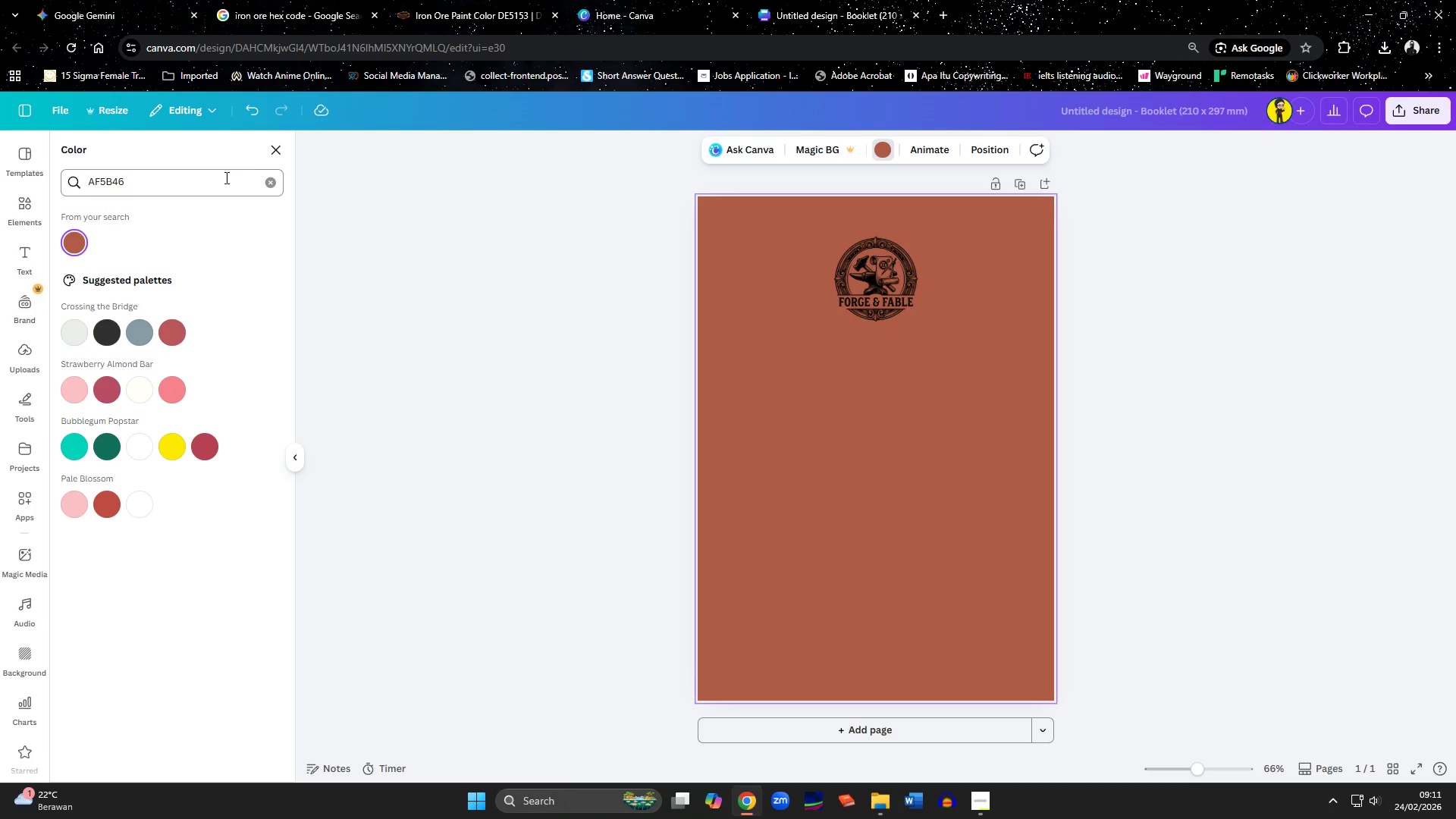 
left_click([274, 177])
 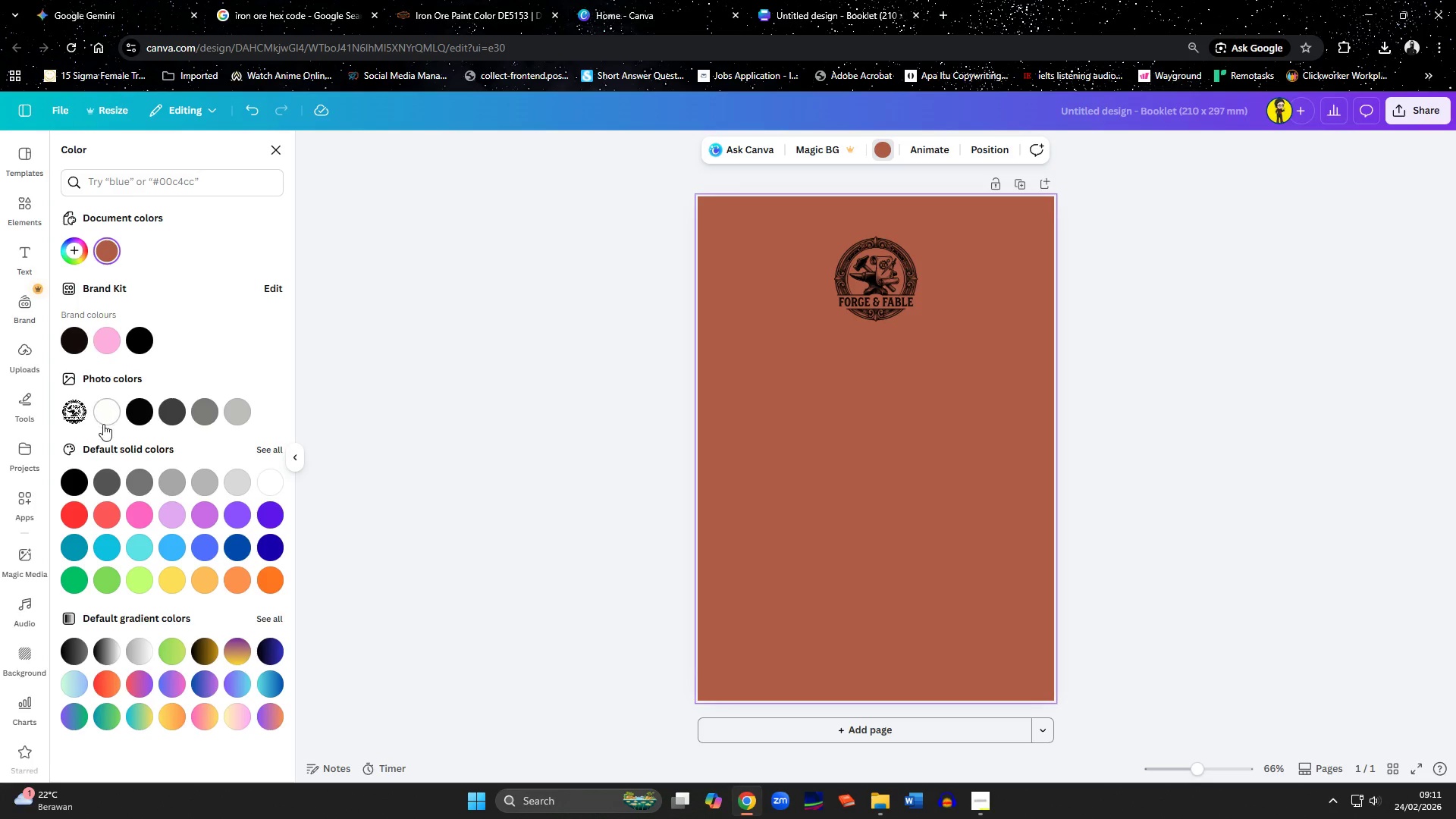 
left_click([103, 424])
 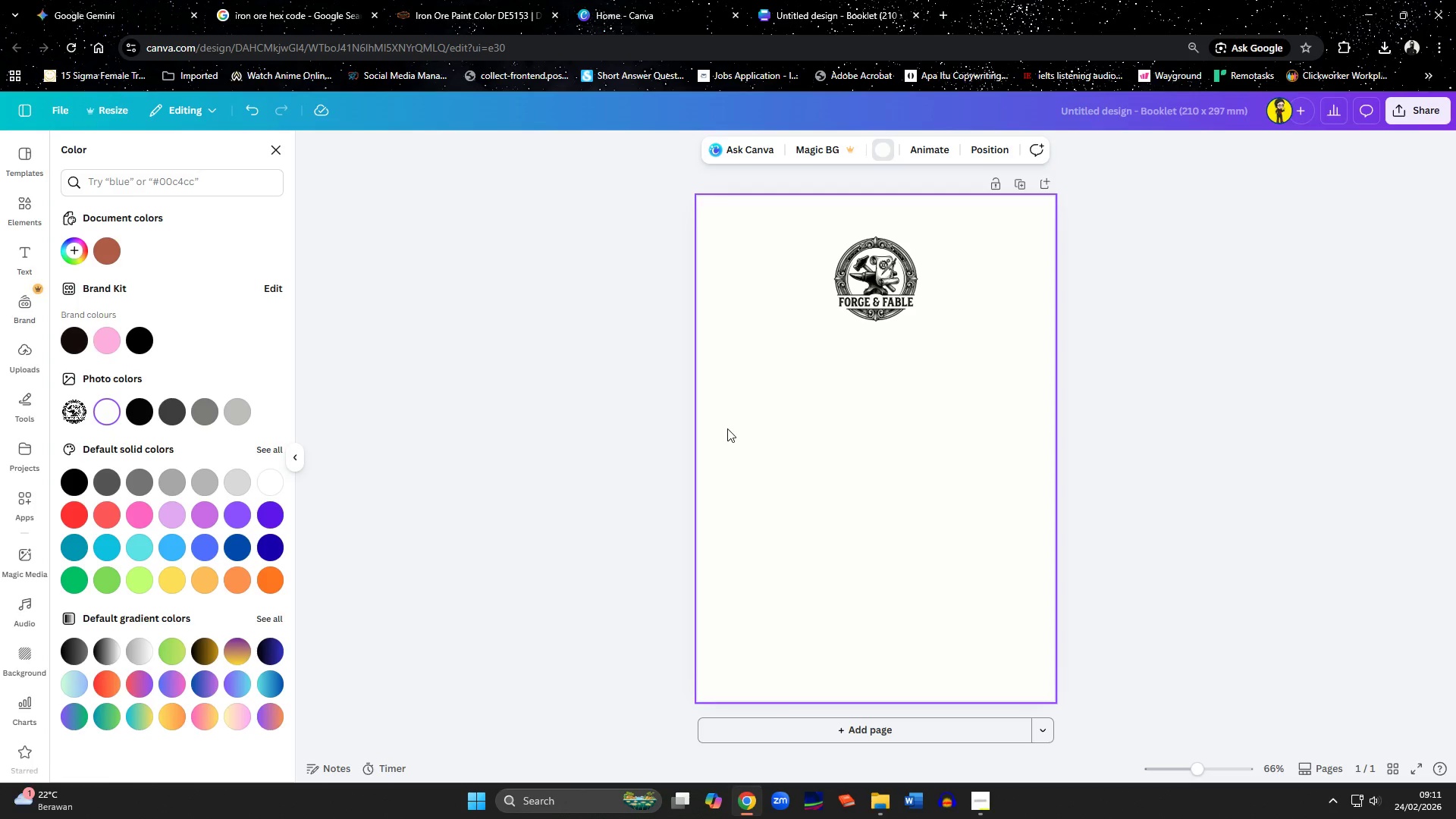 
left_click([849, 434])
 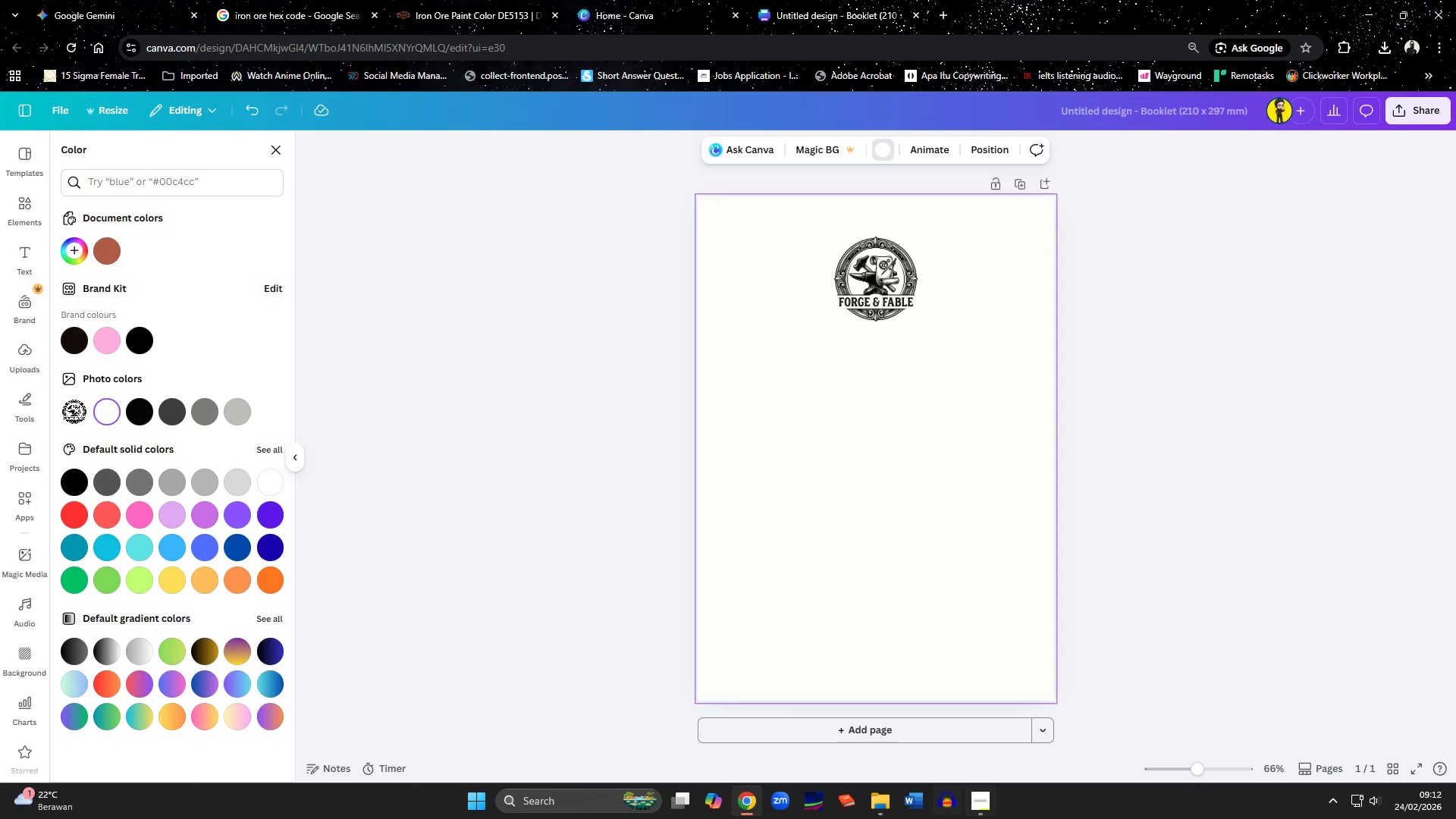 
left_click([980, 811])